 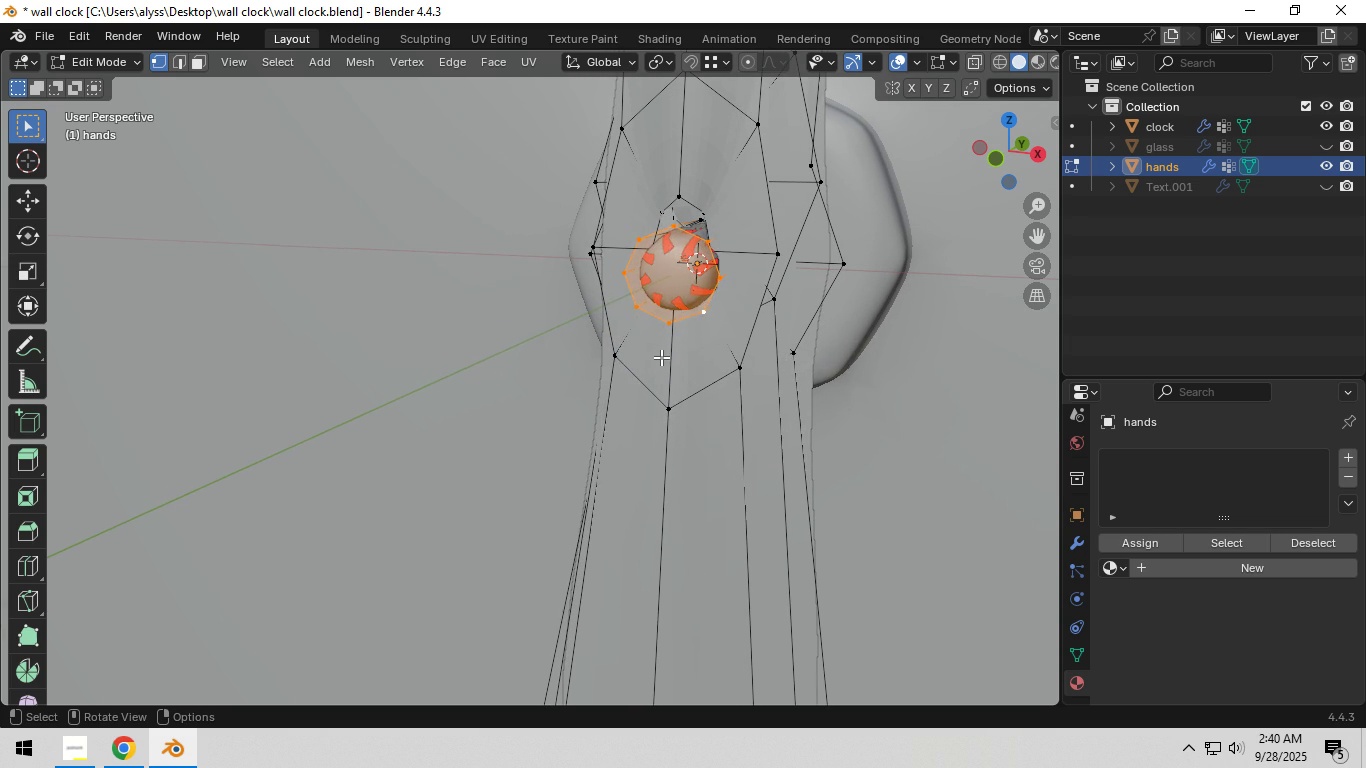 
key(Z)
 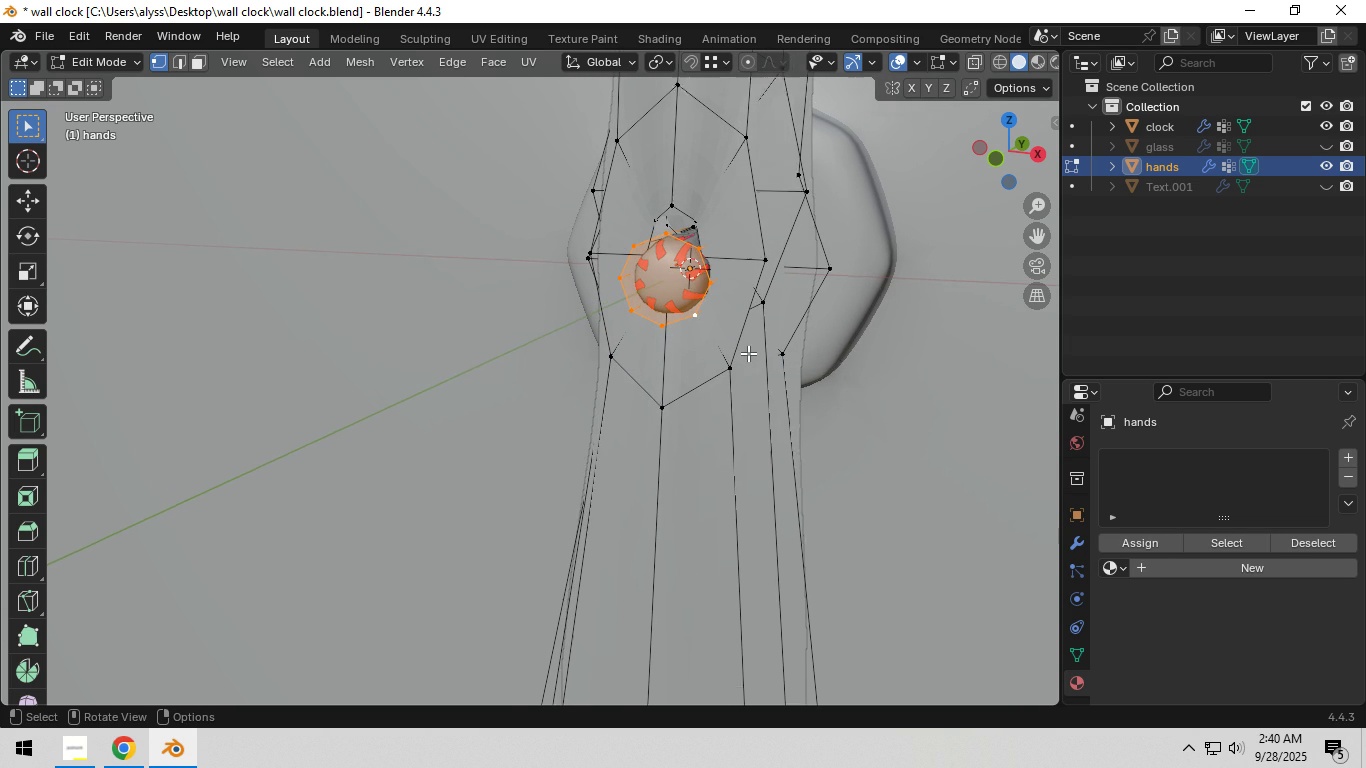 
scroll: coordinate [748, 353], scroll_direction: down, amount: 2.0
 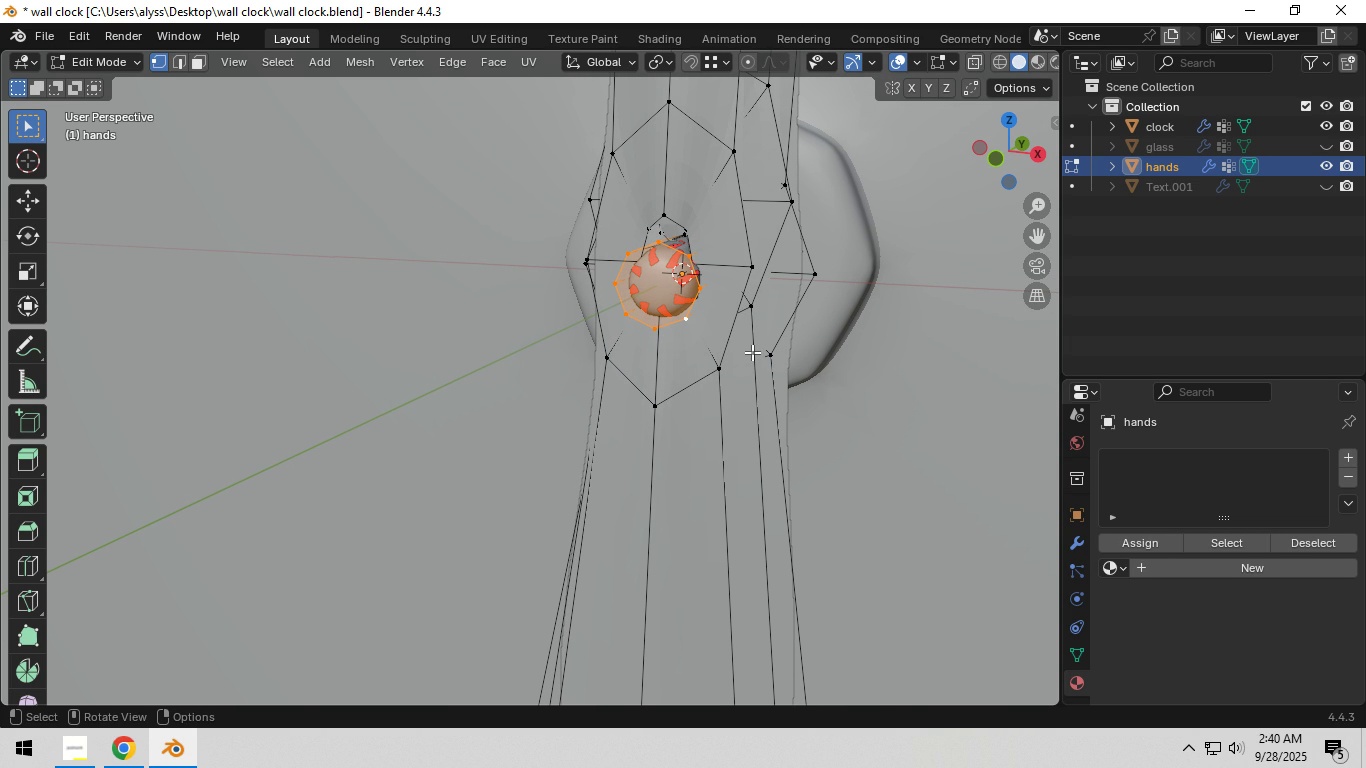 
key(Tab)
 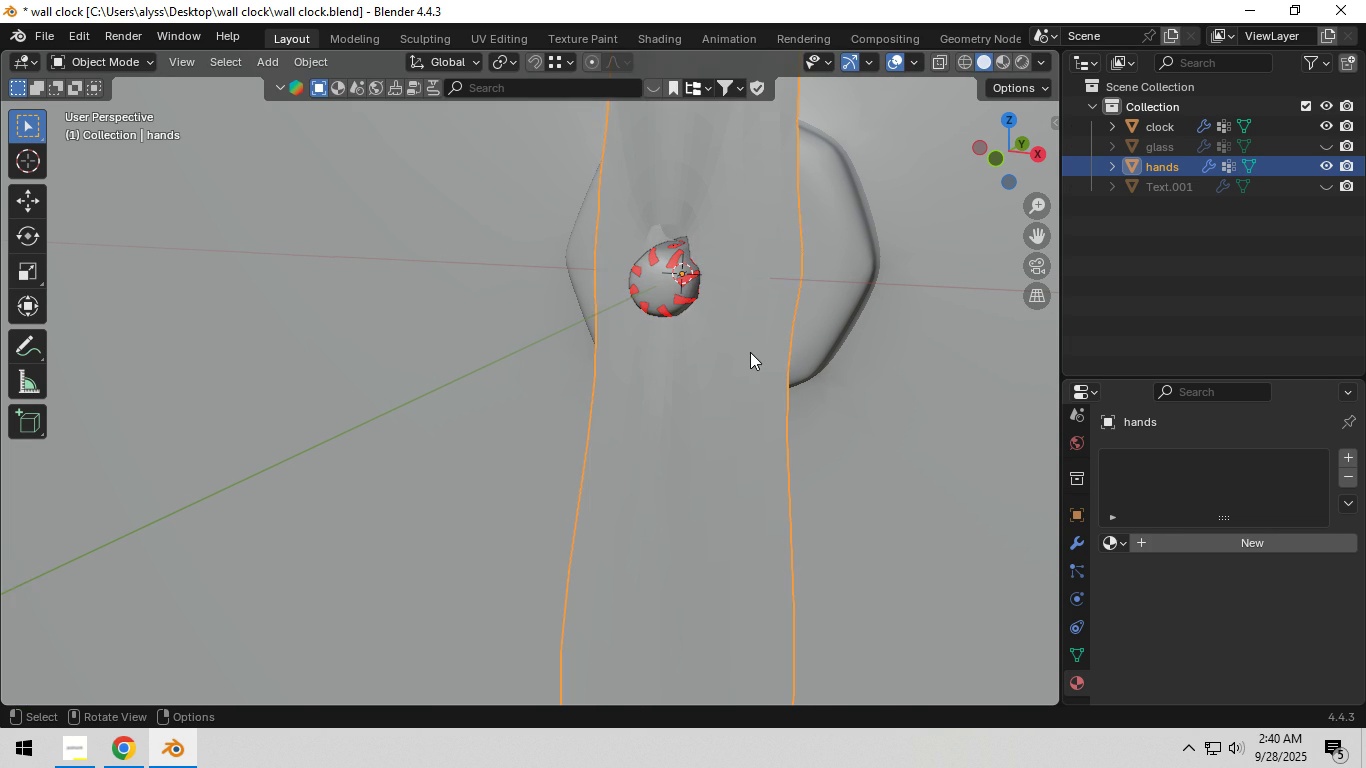 
scroll: coordinate [723, 351], scroll_direction: down, amount: 2.0
 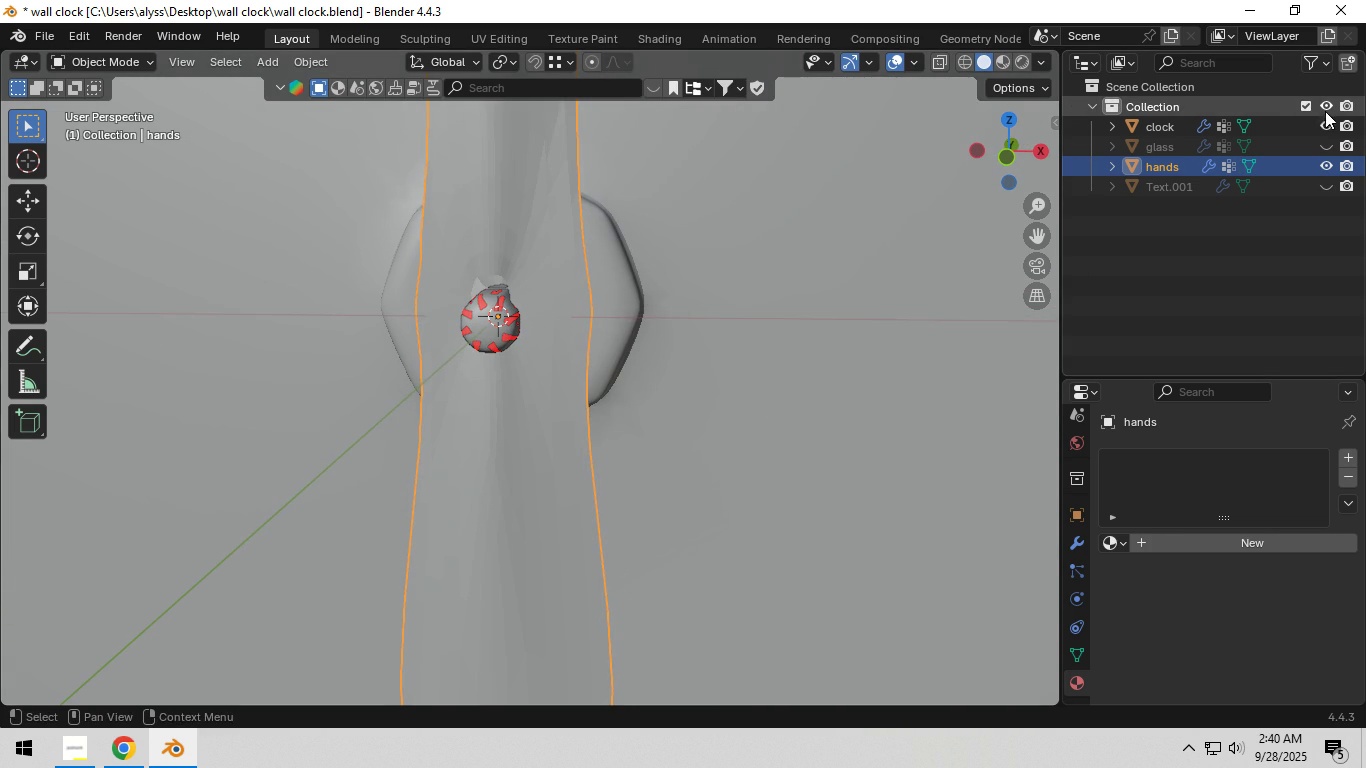 
left_click([1322, 129])
 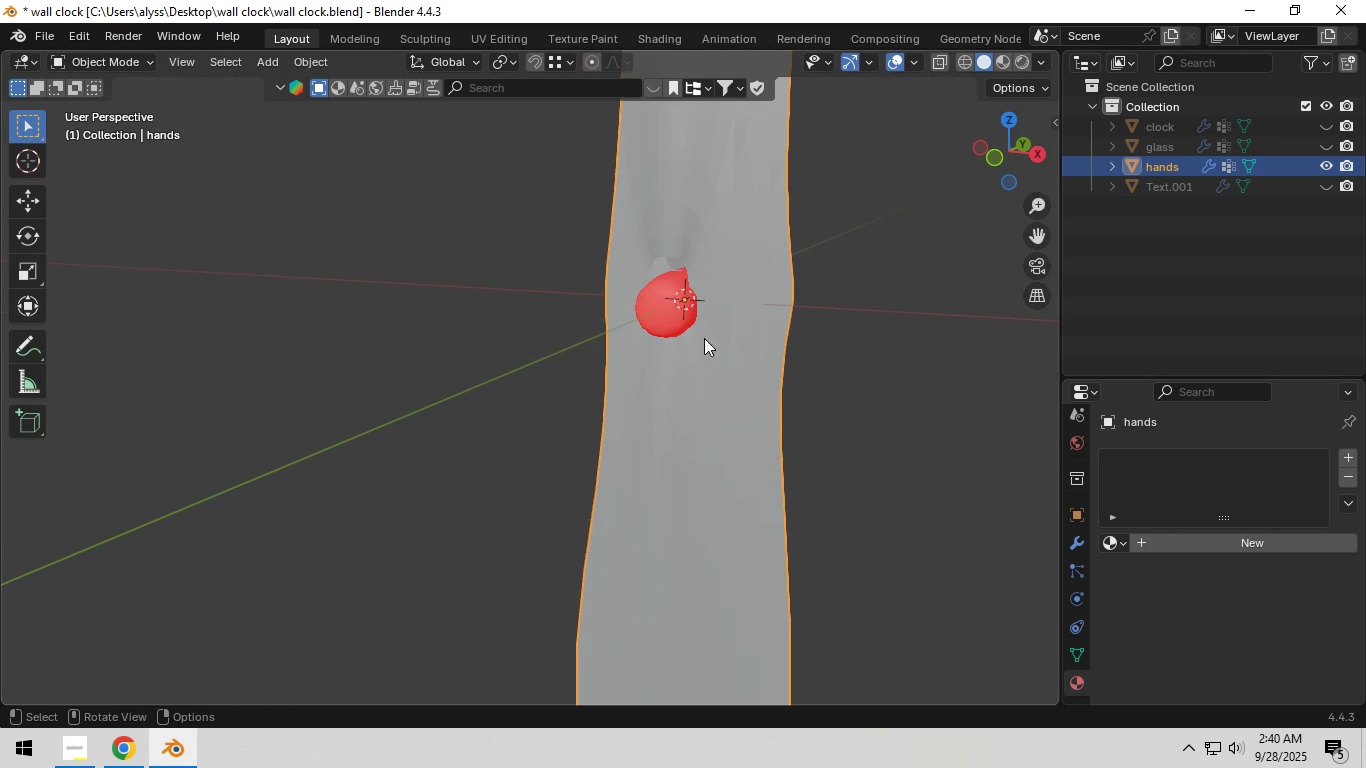 
left_click([729, 340])
 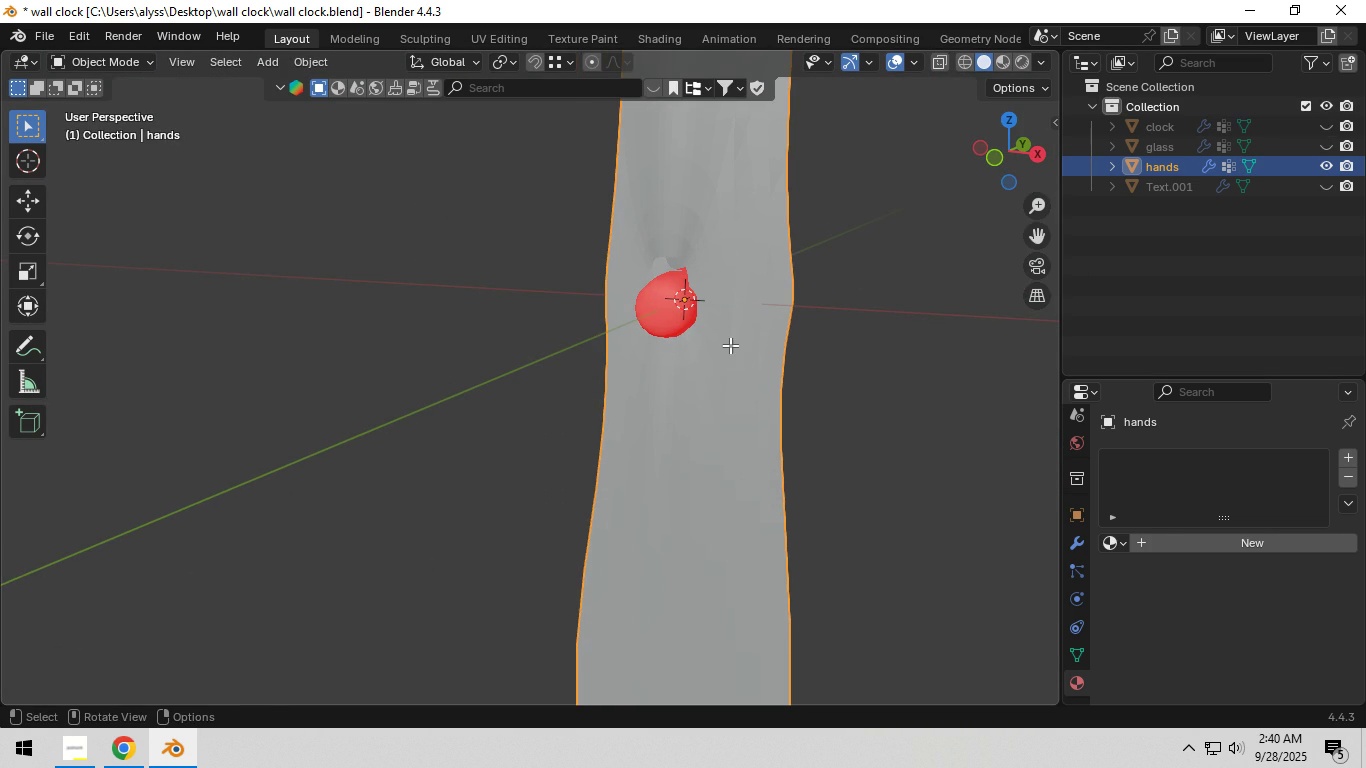 
key(Tab)